 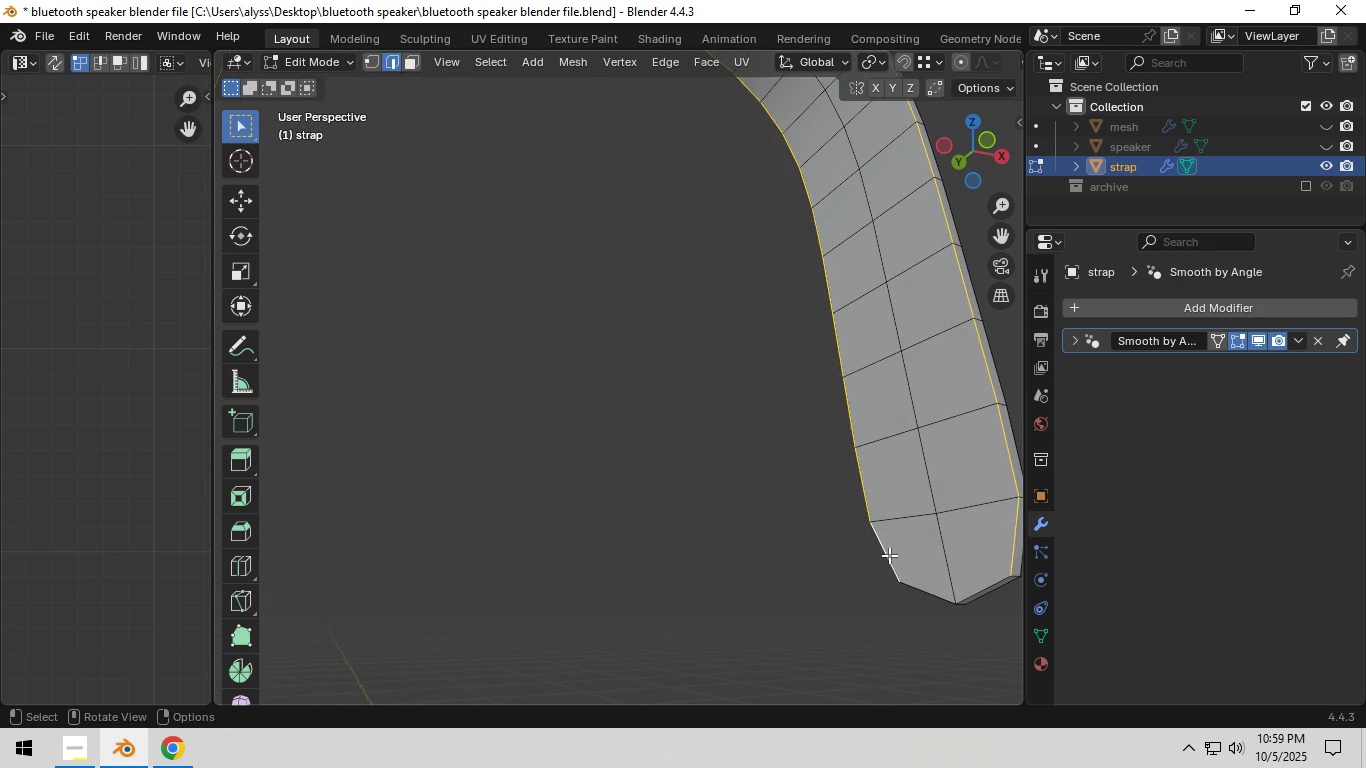 
scroll: coordinate [889, 555], scroll_direction: down, amount: 3.0
 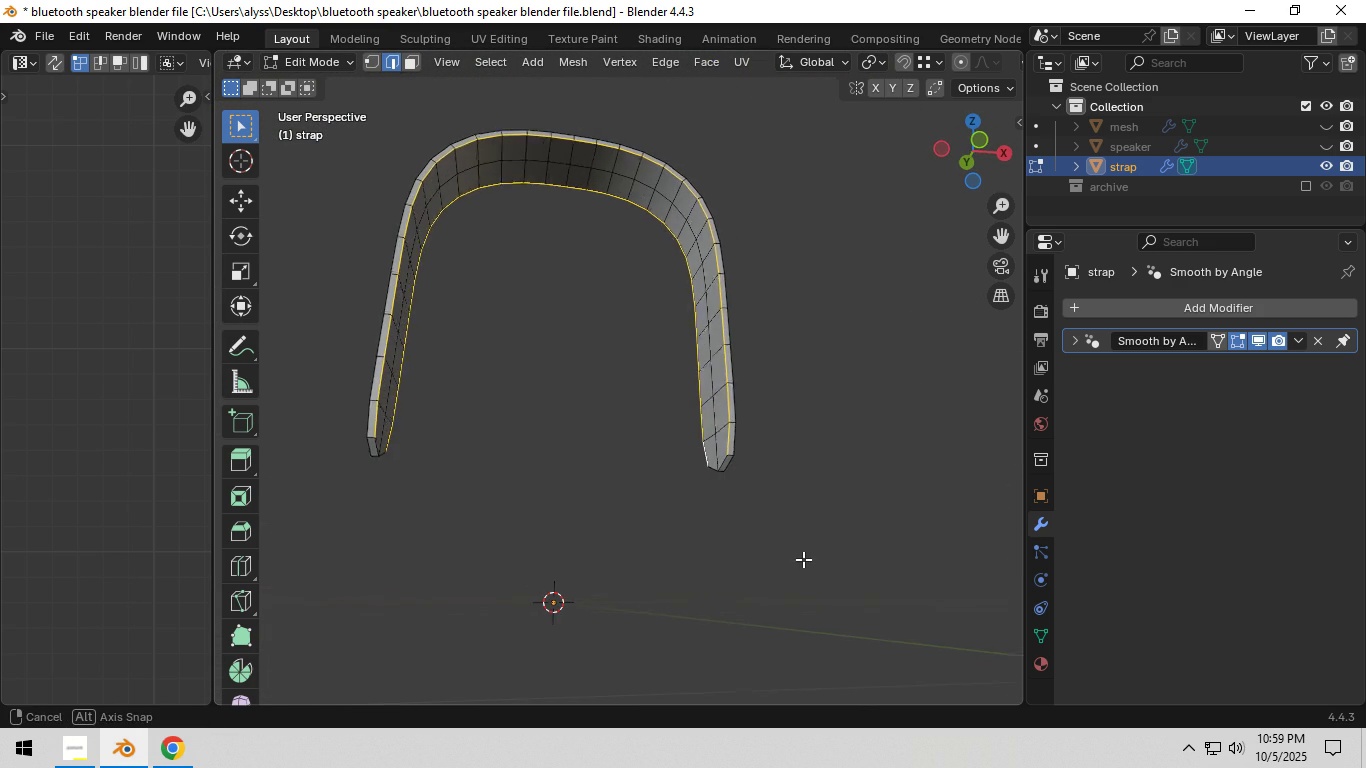 
scroll: coordinate [830, 553], scroll_direction: up, amount: 2.0
 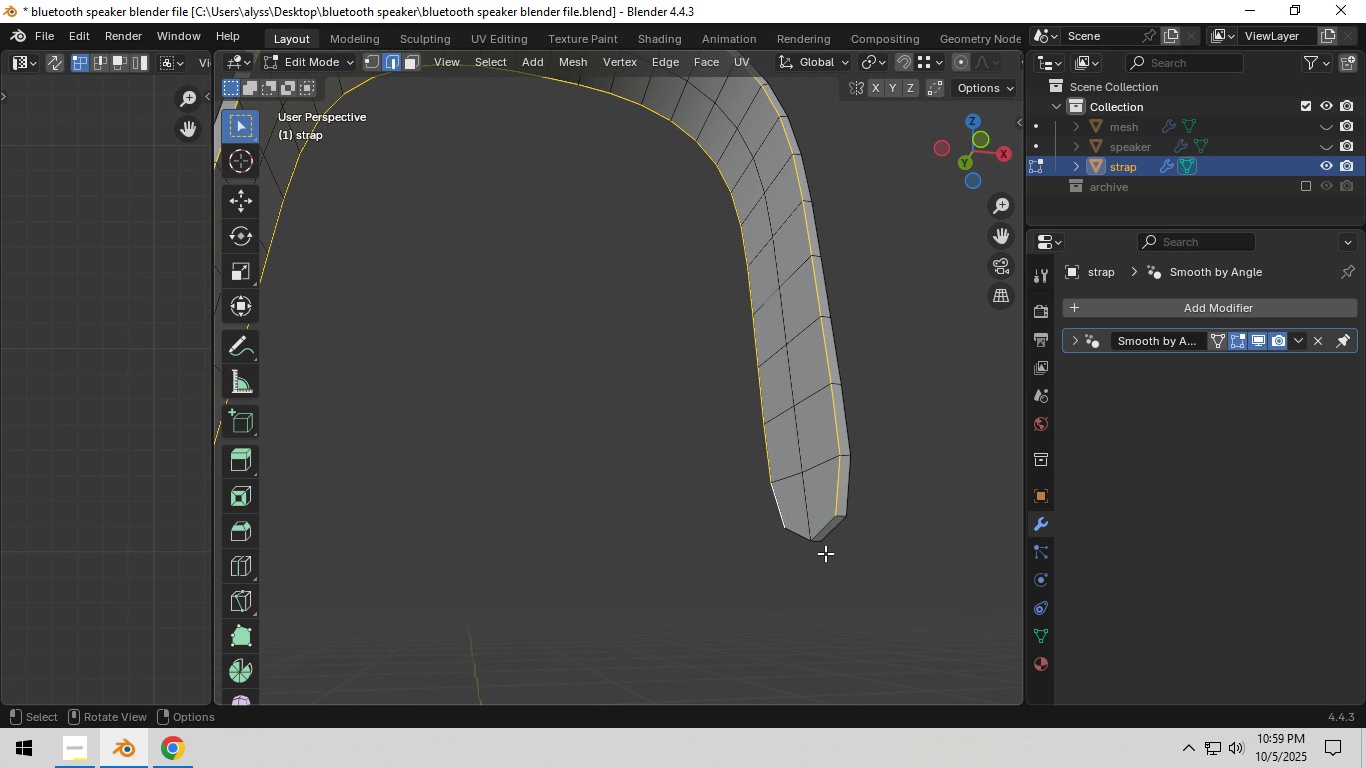 
wait(6.07)
 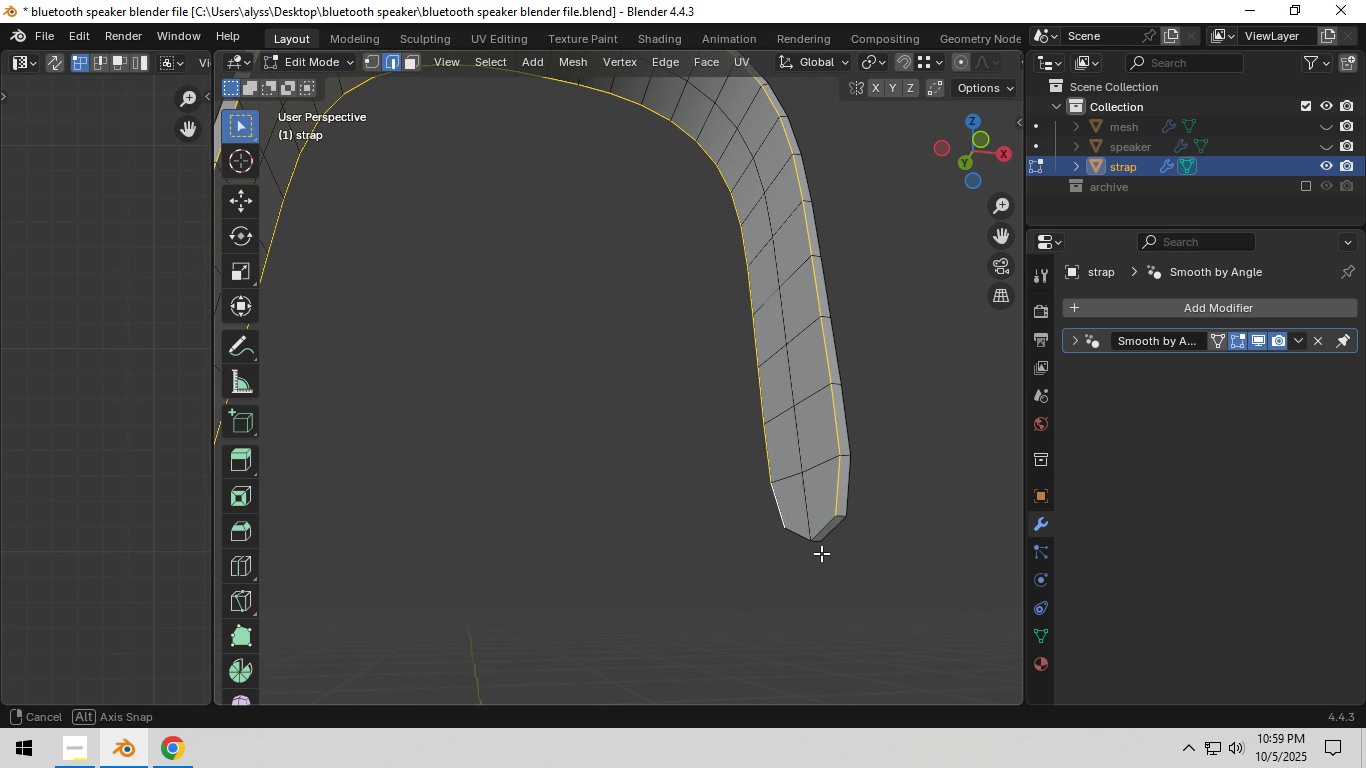 
scroll: coordinate [805, 549], scroll_direction: up, amount: 1.0